 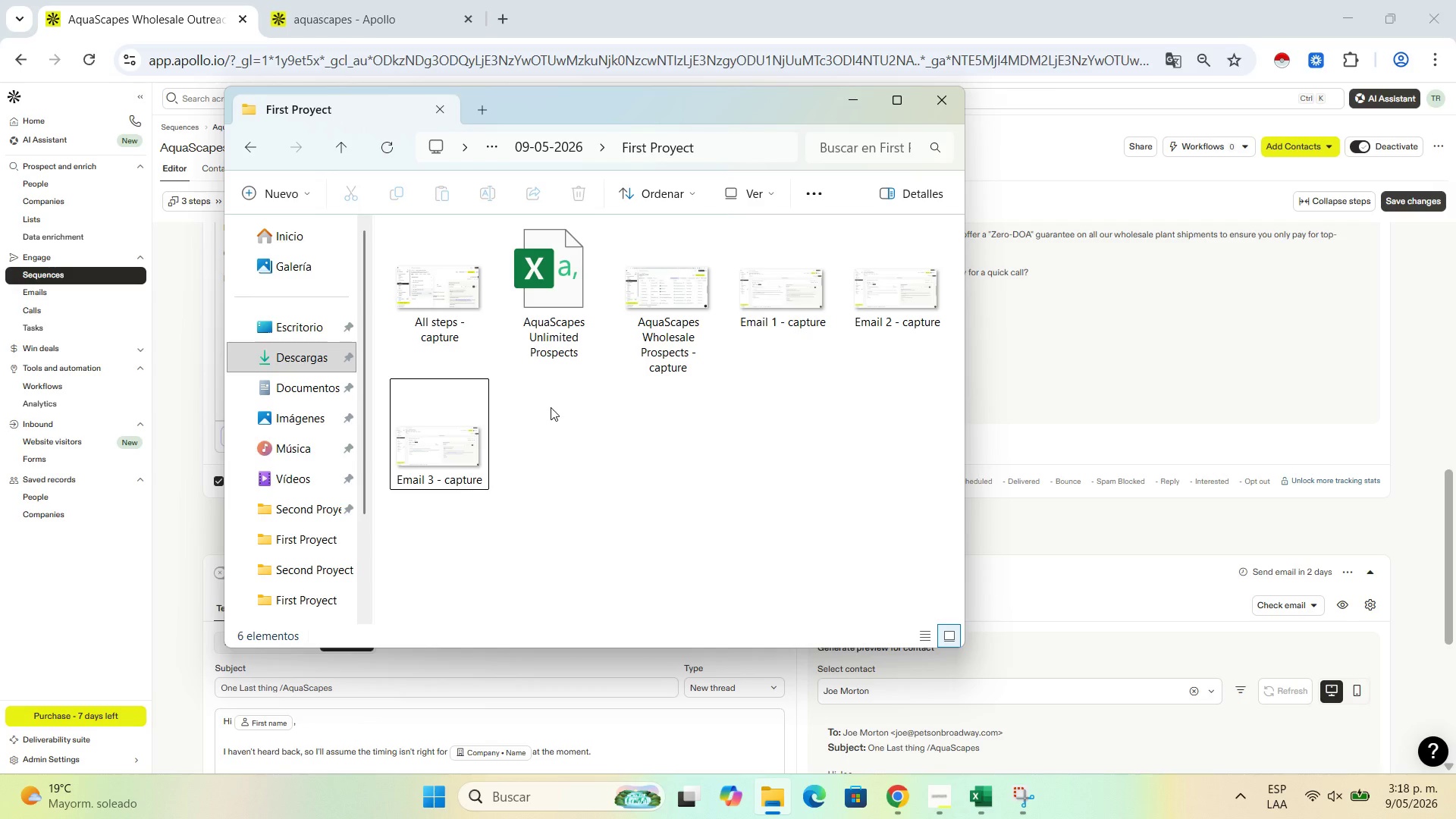 
scroll: coordinate [667, 335], scroll_direction: down, amount: 3.0
 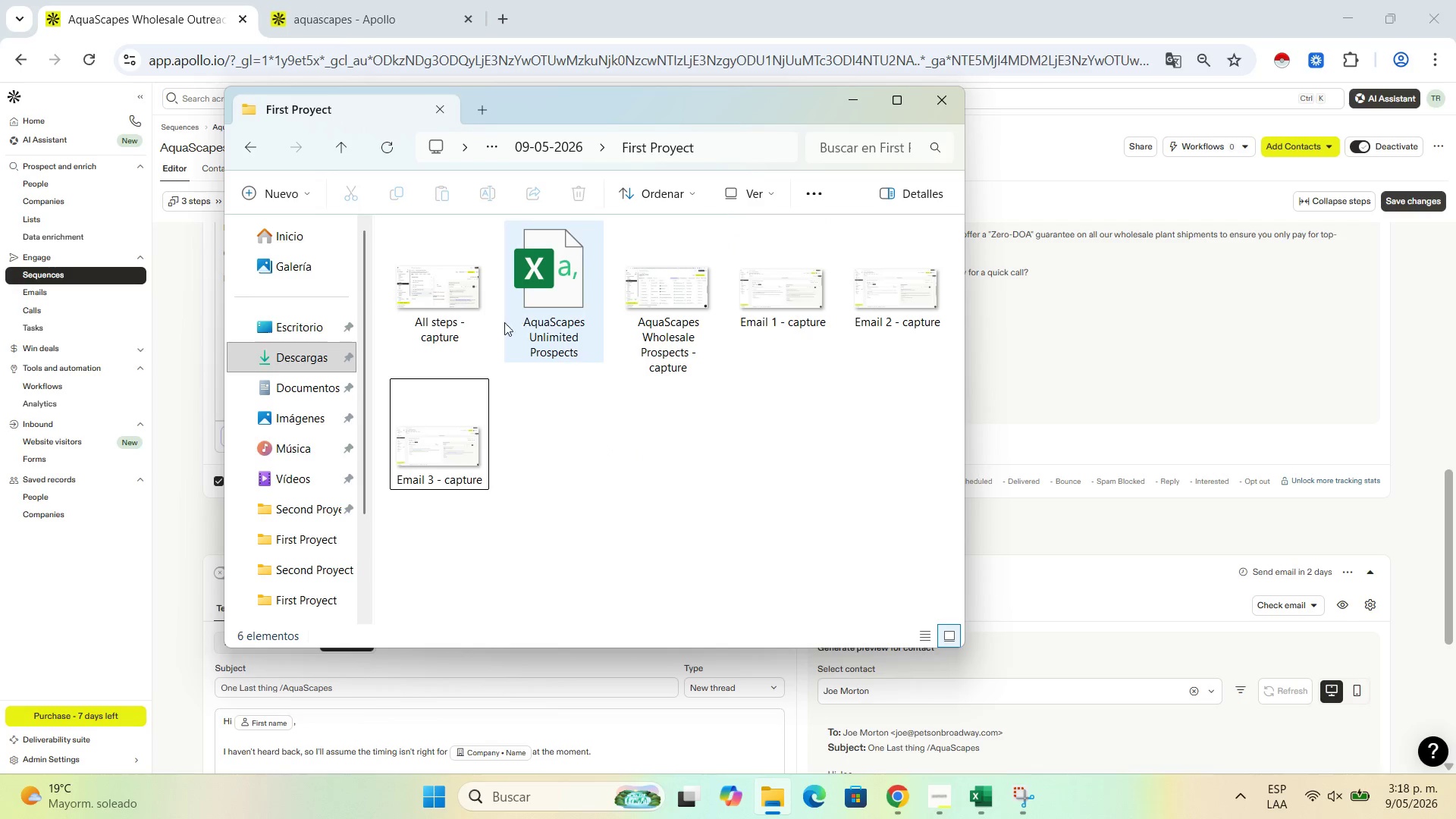 
double_click([441, 301])
 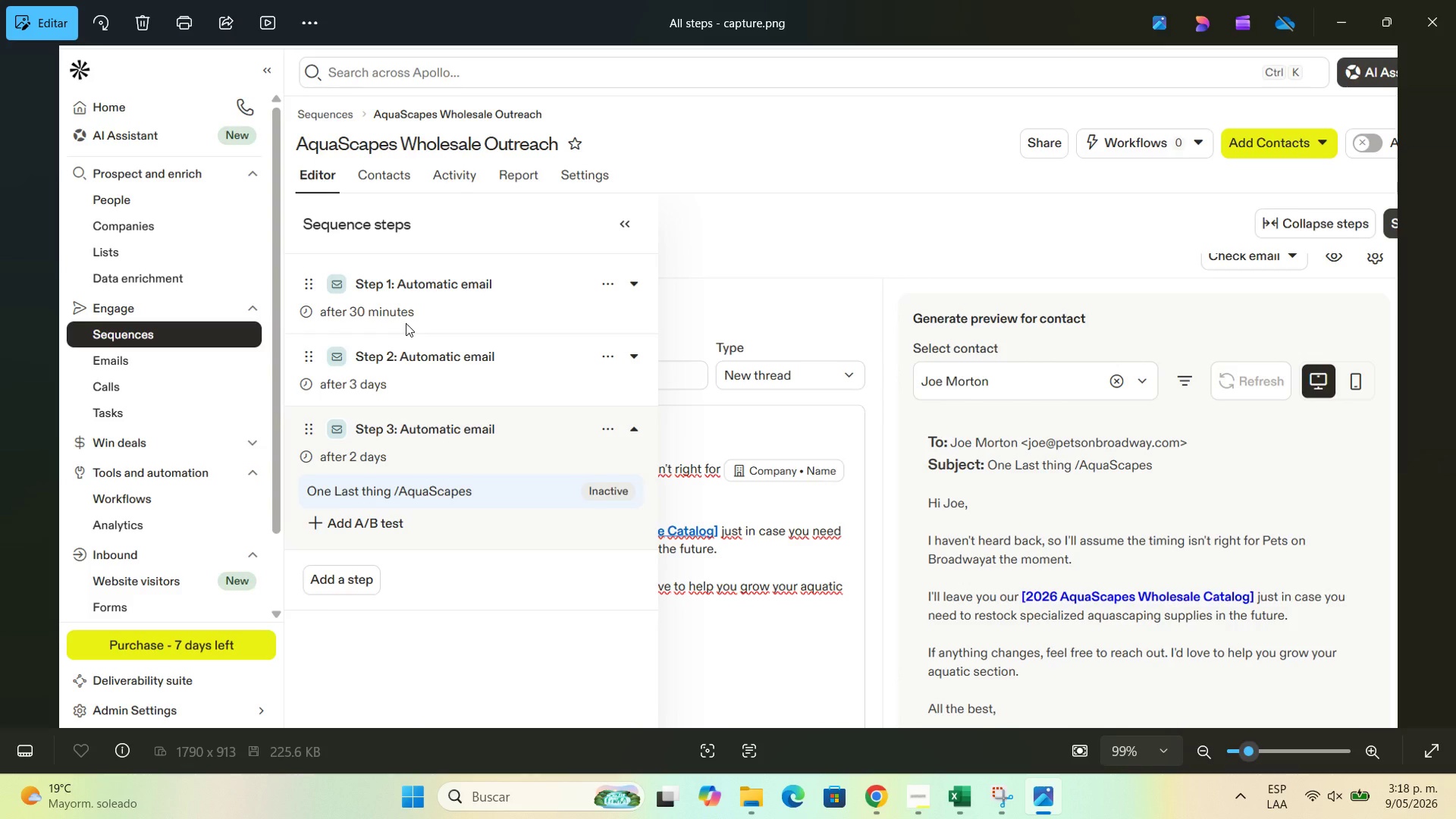 
wait(14.94)
 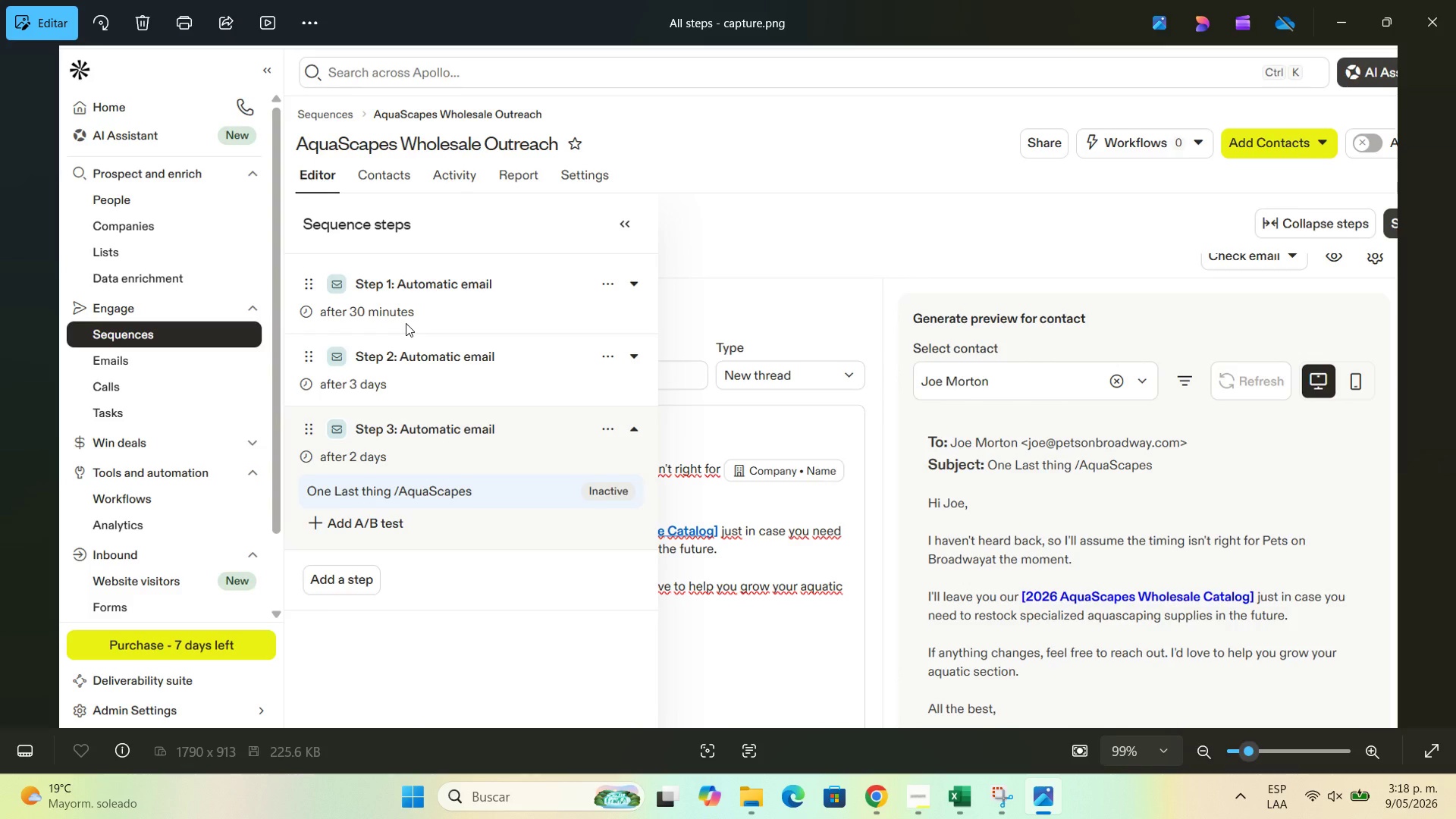 
mouse_move([1270, -1])
 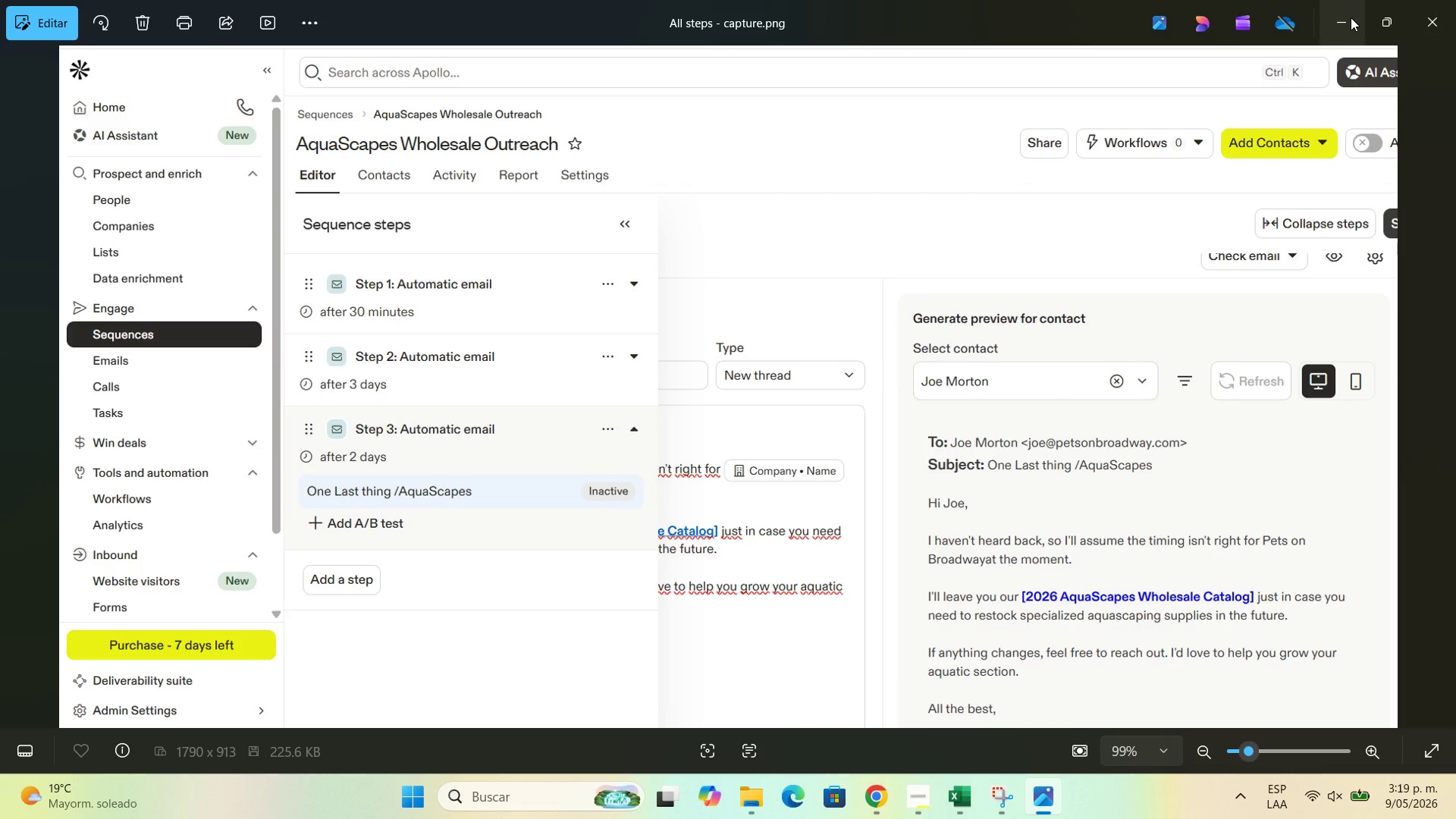 
wait(38.7)
 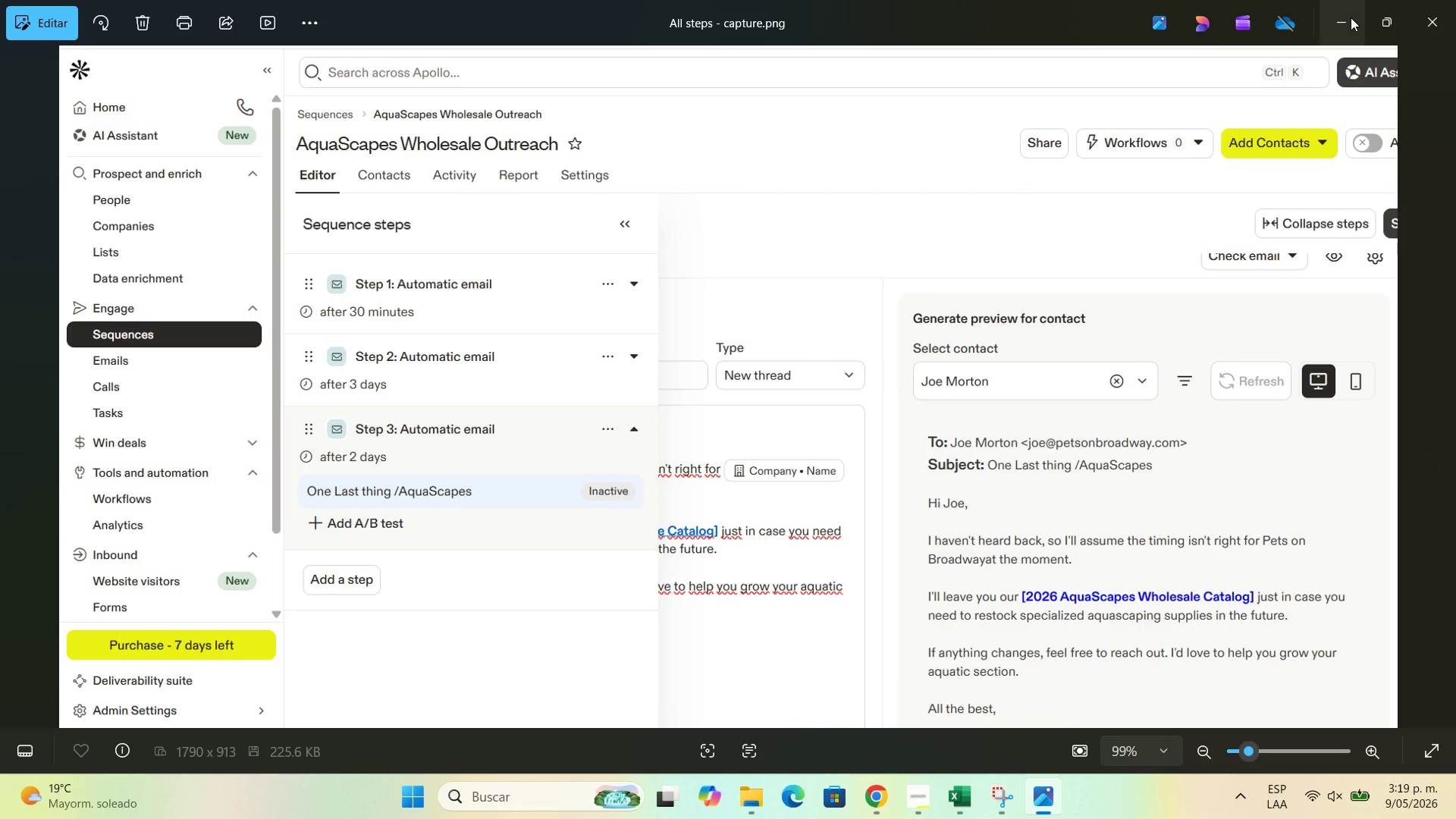 
scroll: coordinate [748, 413], scroll_direction: down, amount: 3.0
 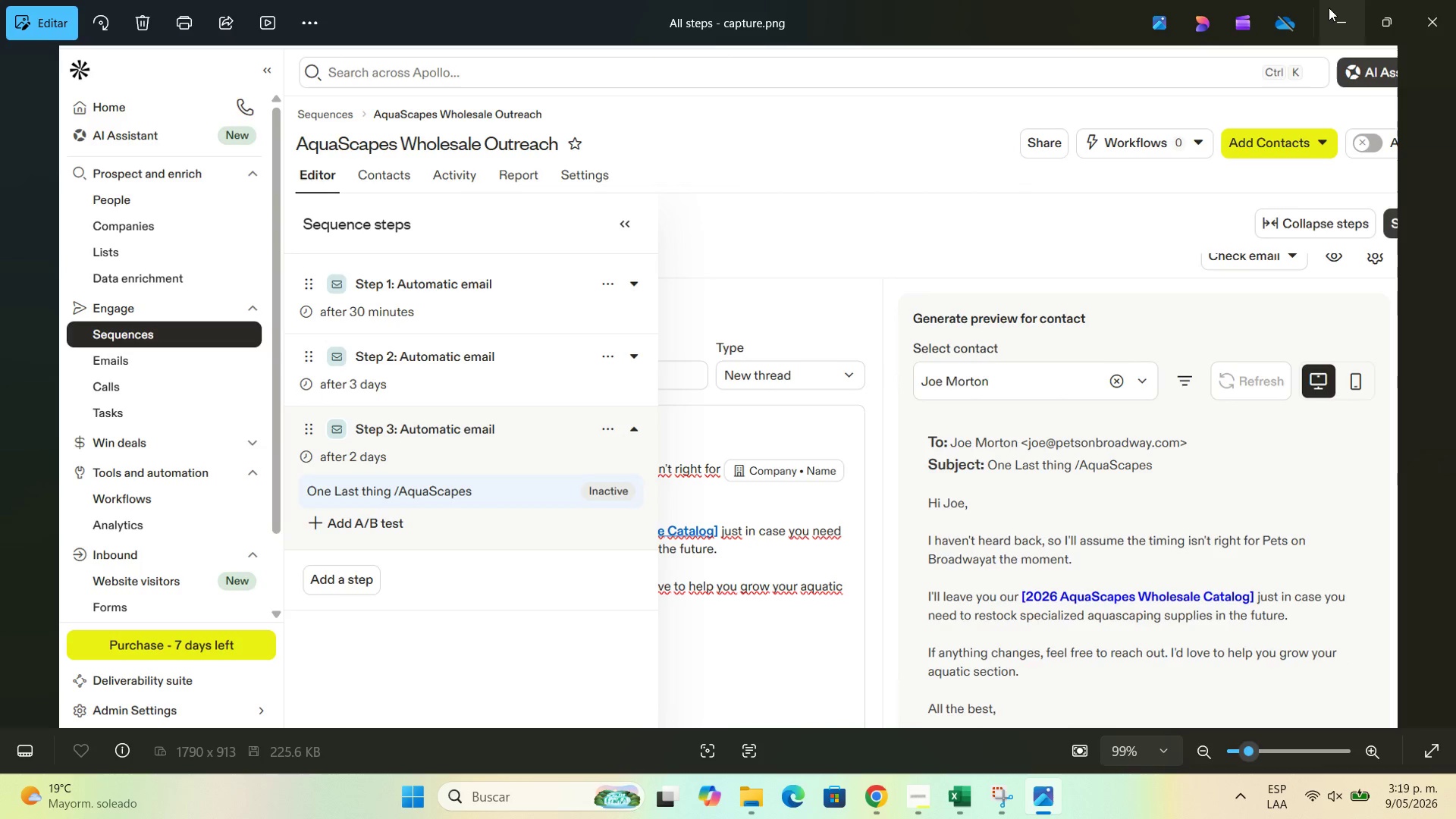 
left_click([1329, 8])
 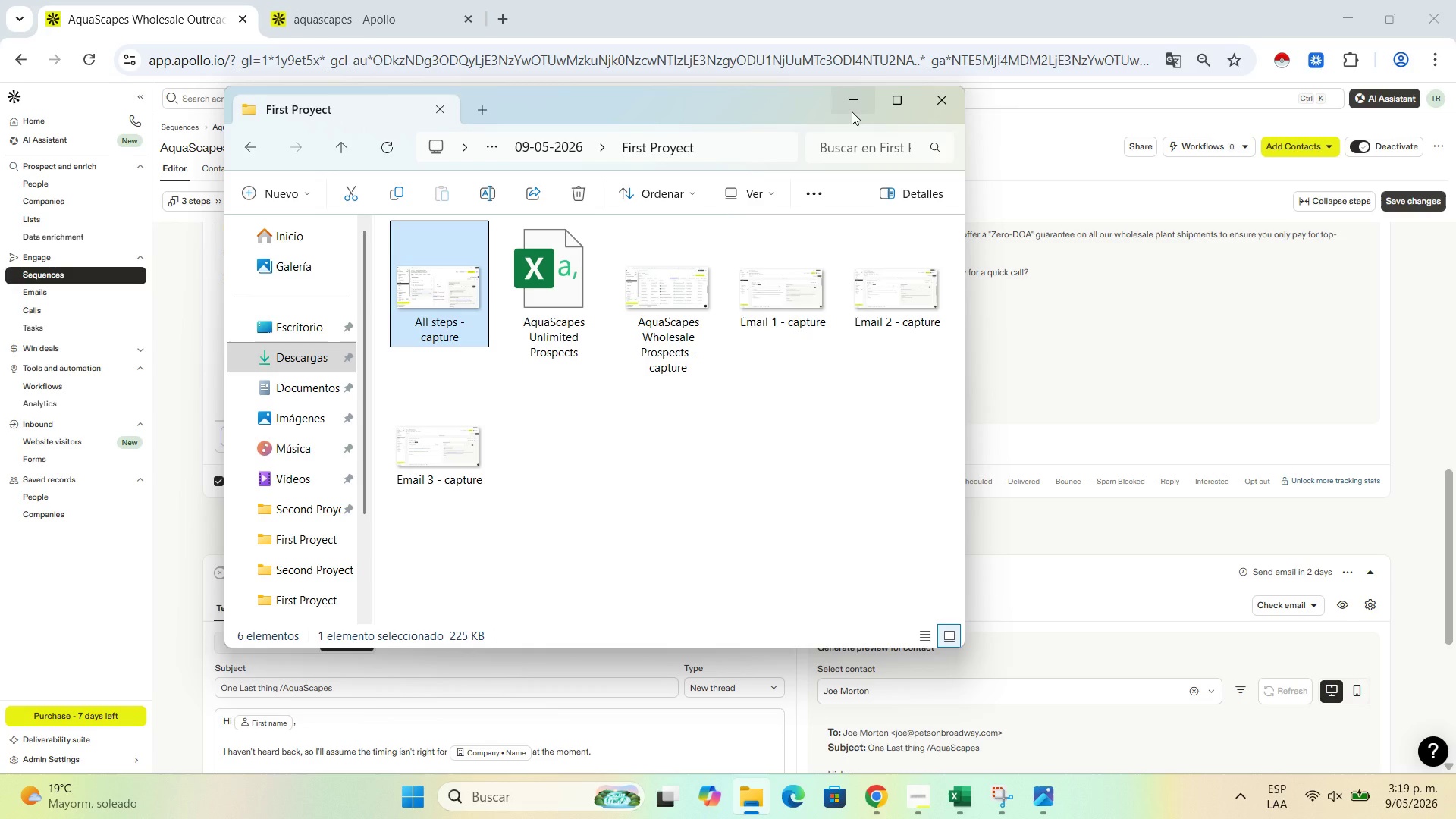 
wait(14.88)
 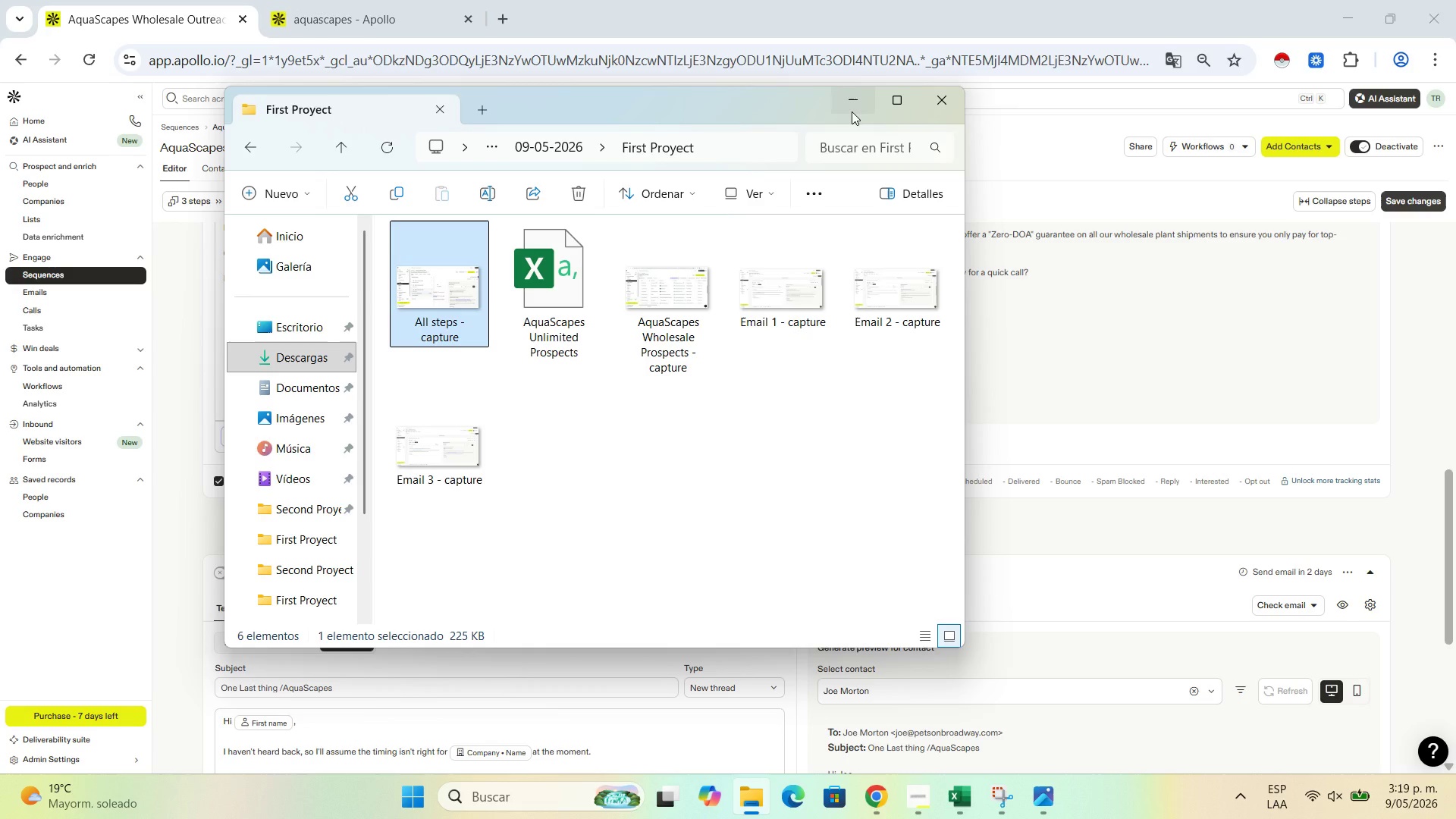 
double_click([683, 287])
 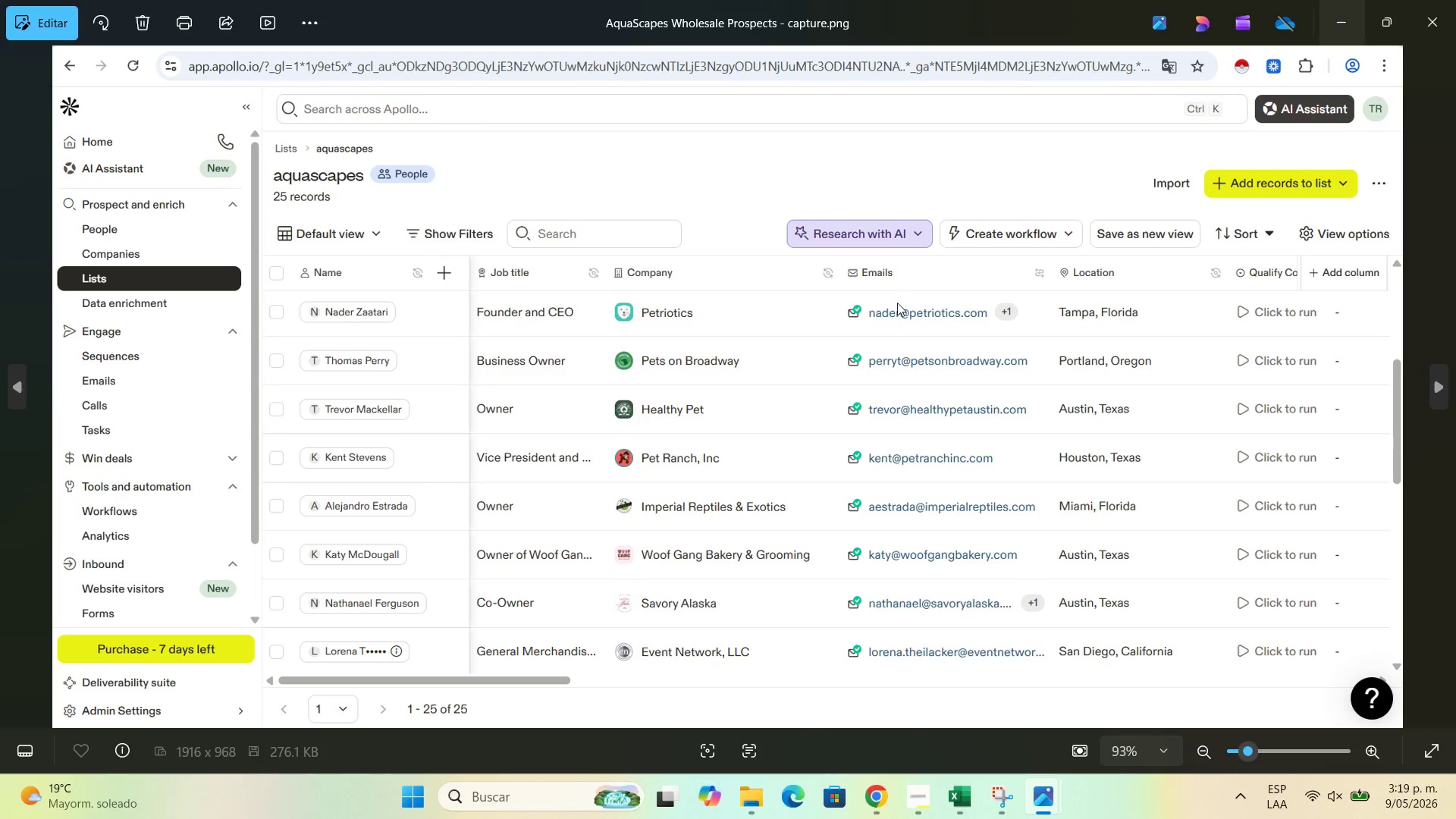 
scroll: coordinate [895, 304], scroll_direction: down, amount: 3.0
 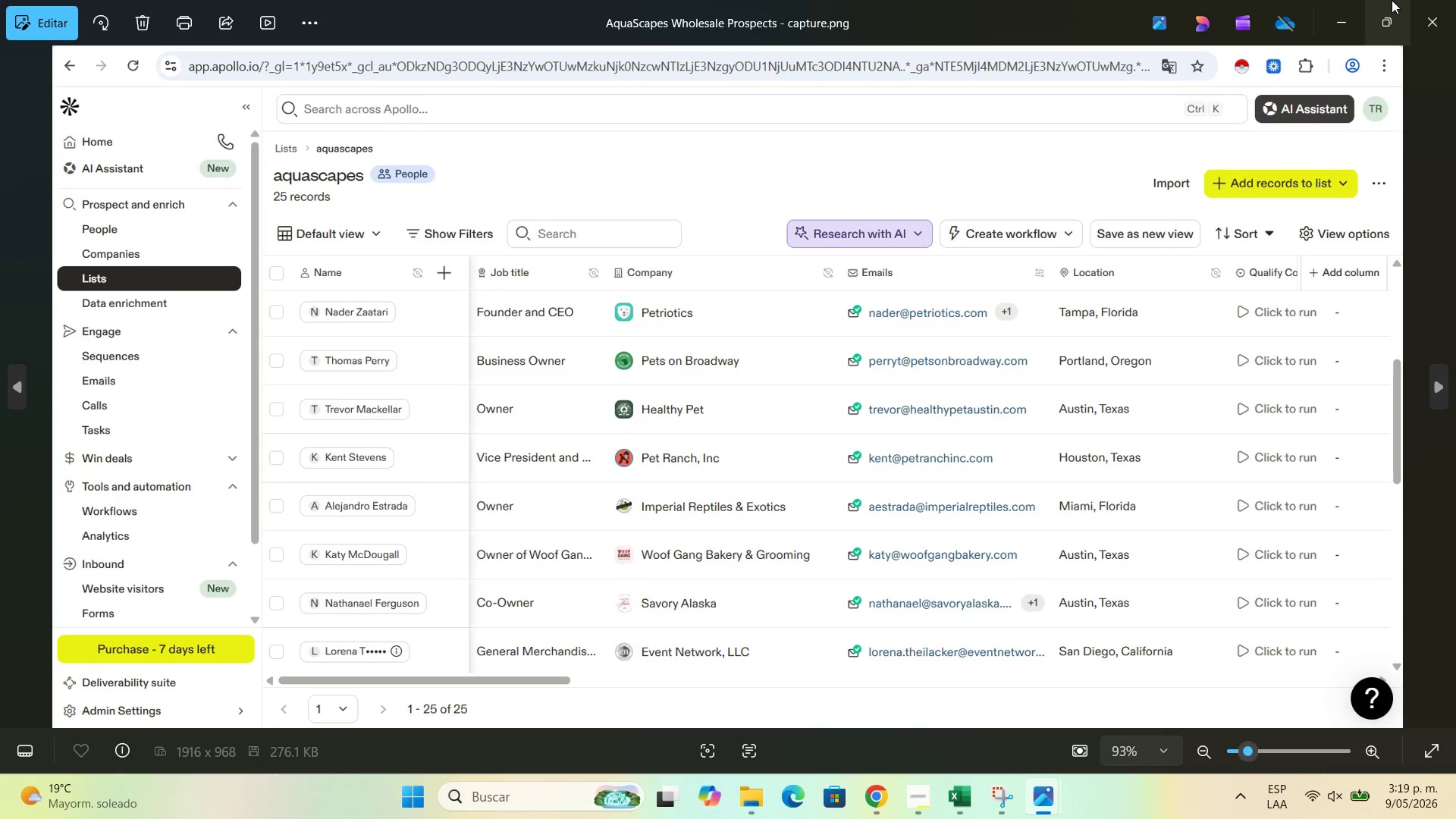 
left_click([1419, 2])
 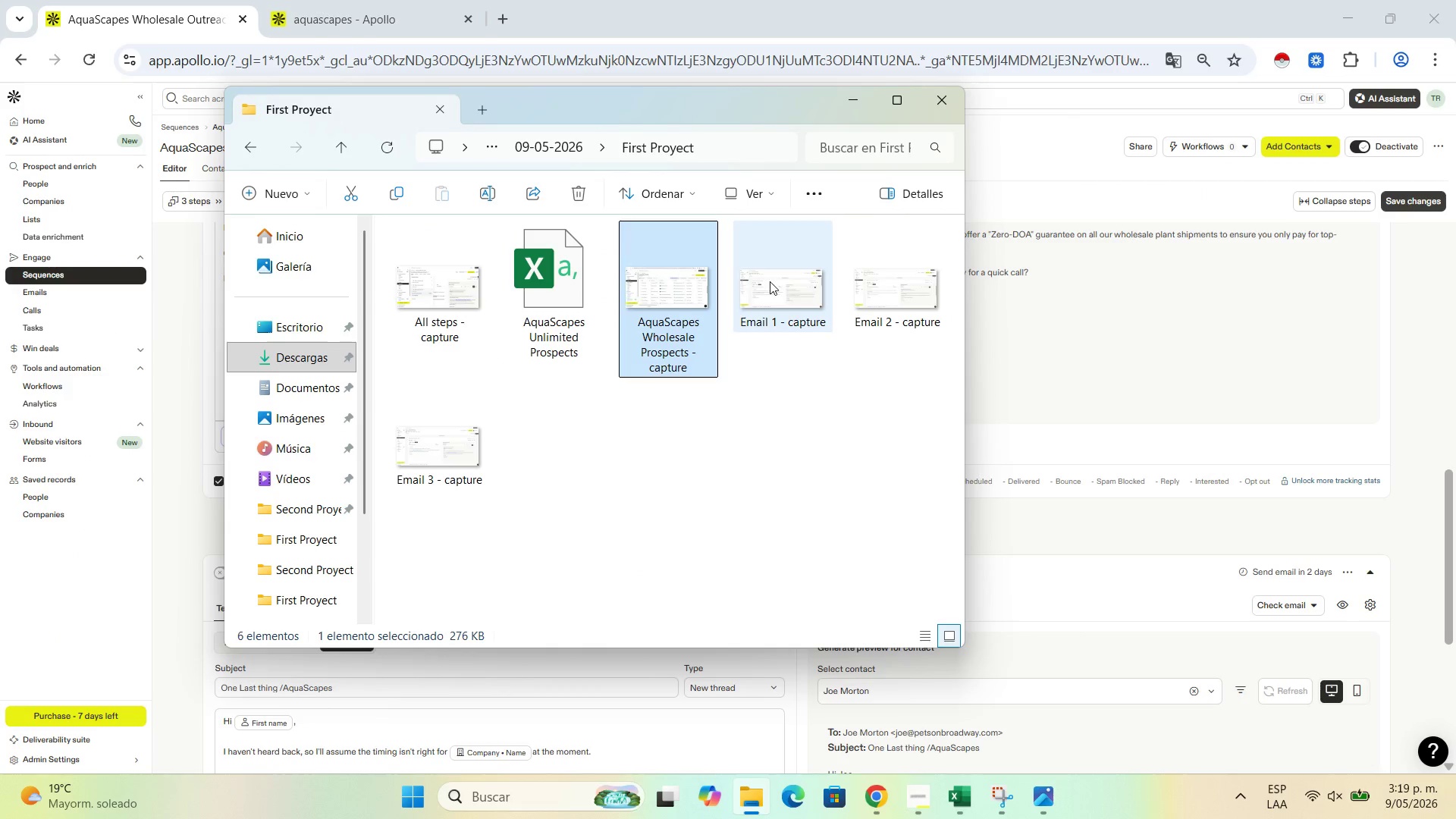 
double_click([774, 281])
 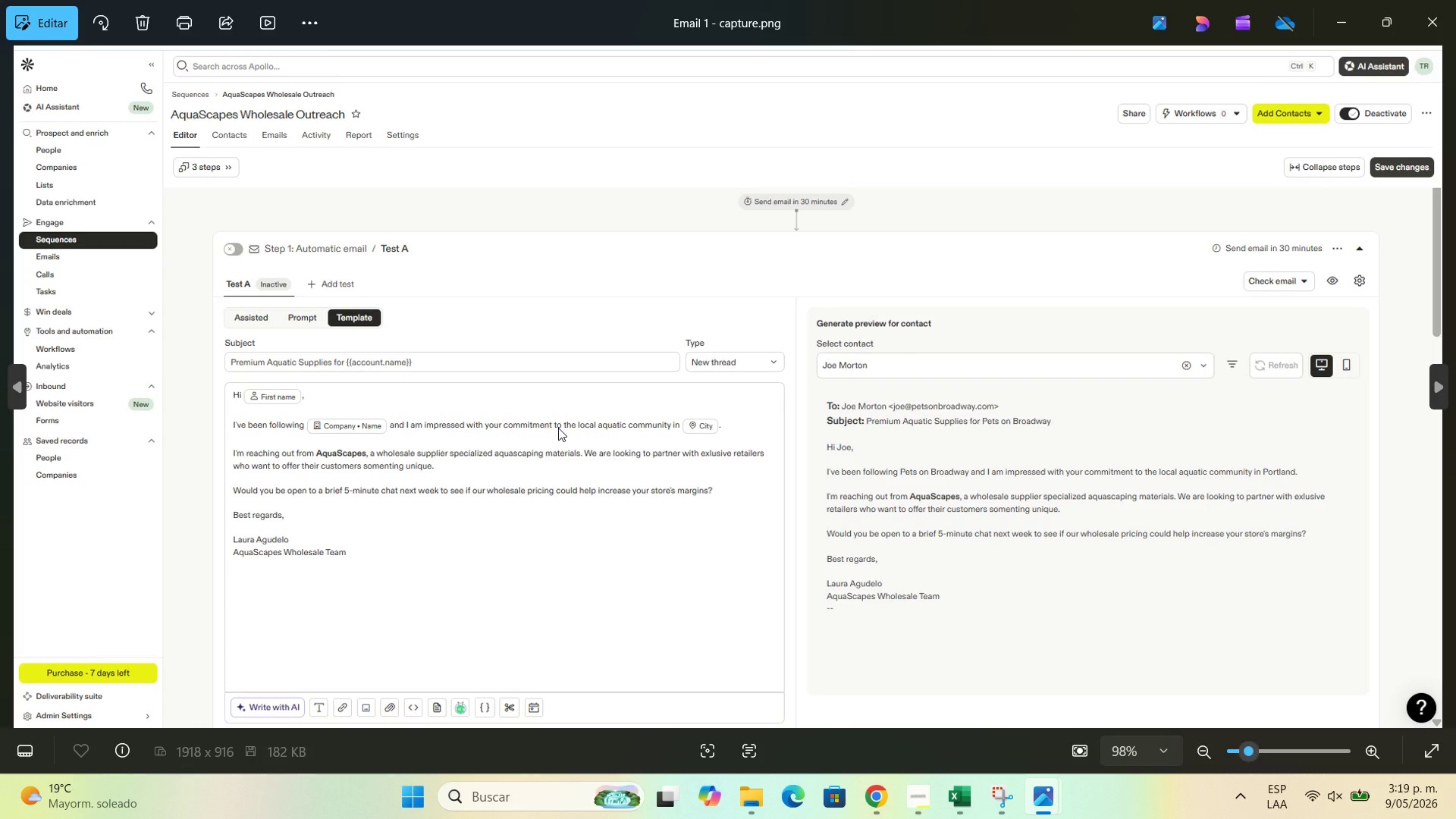 
wait(8.36)
 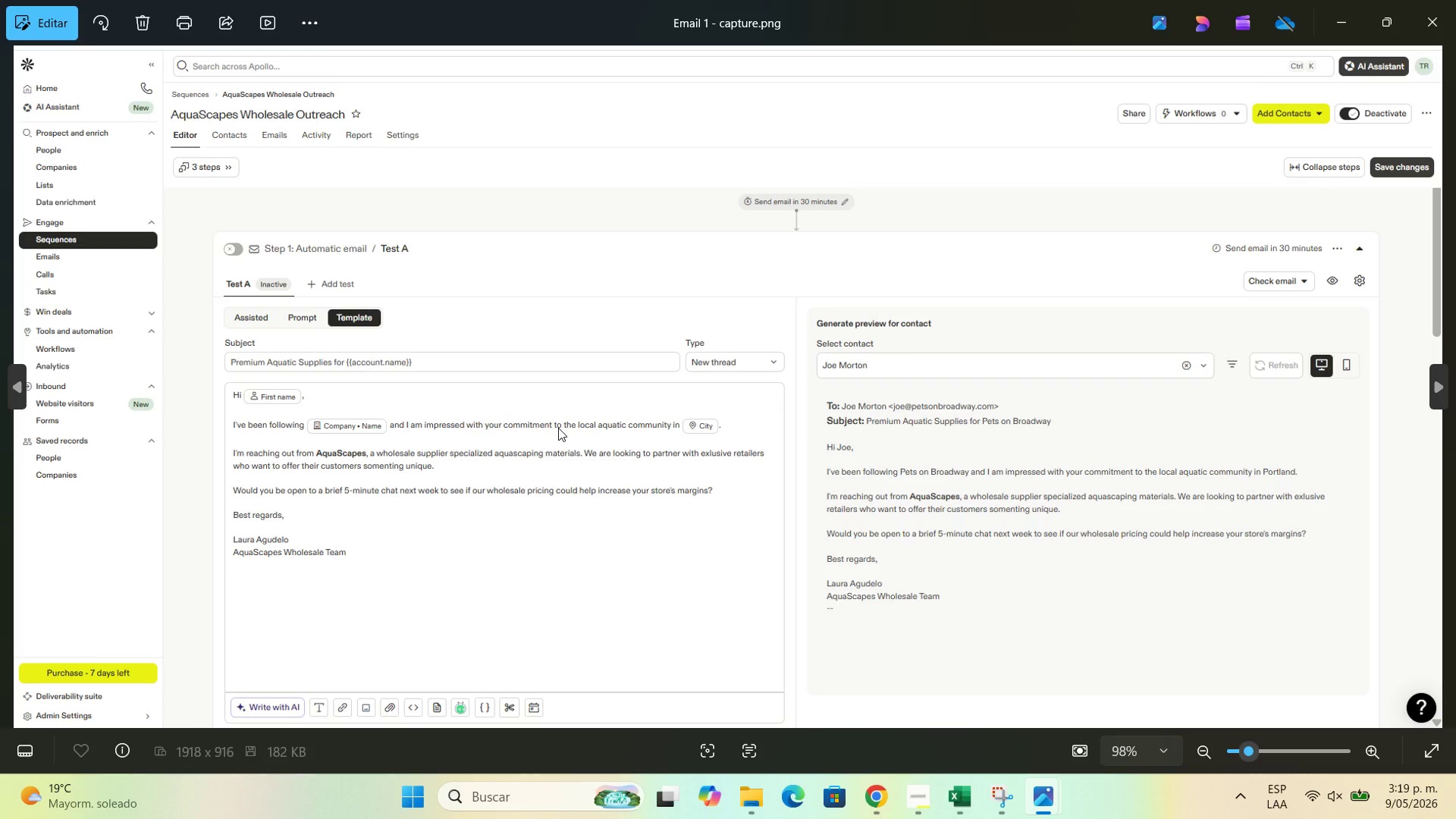 
scroll: coordinate [765, 385], scroll_direction: down, amount: 2.0
 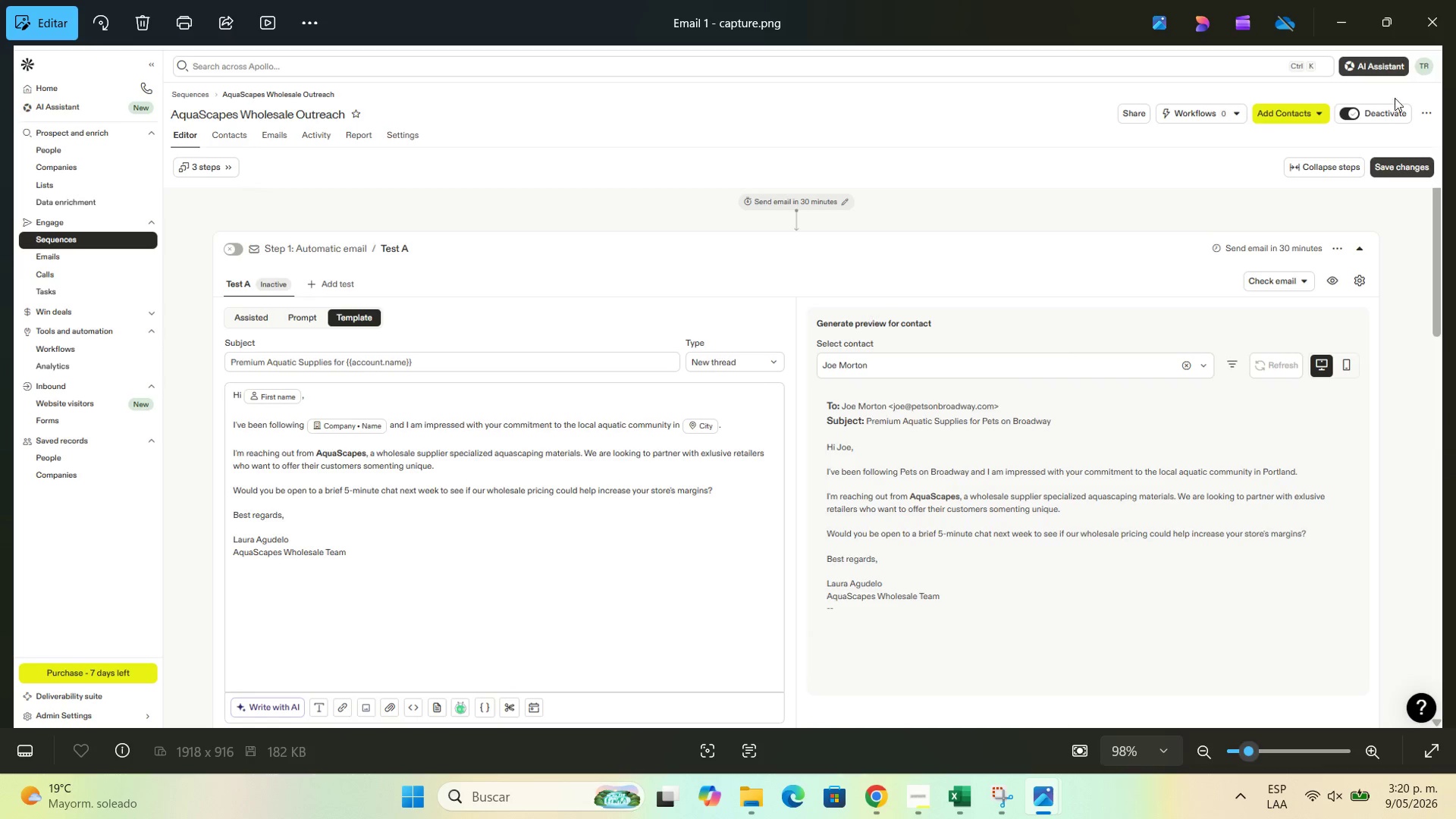 
left_click([1455, 0])
 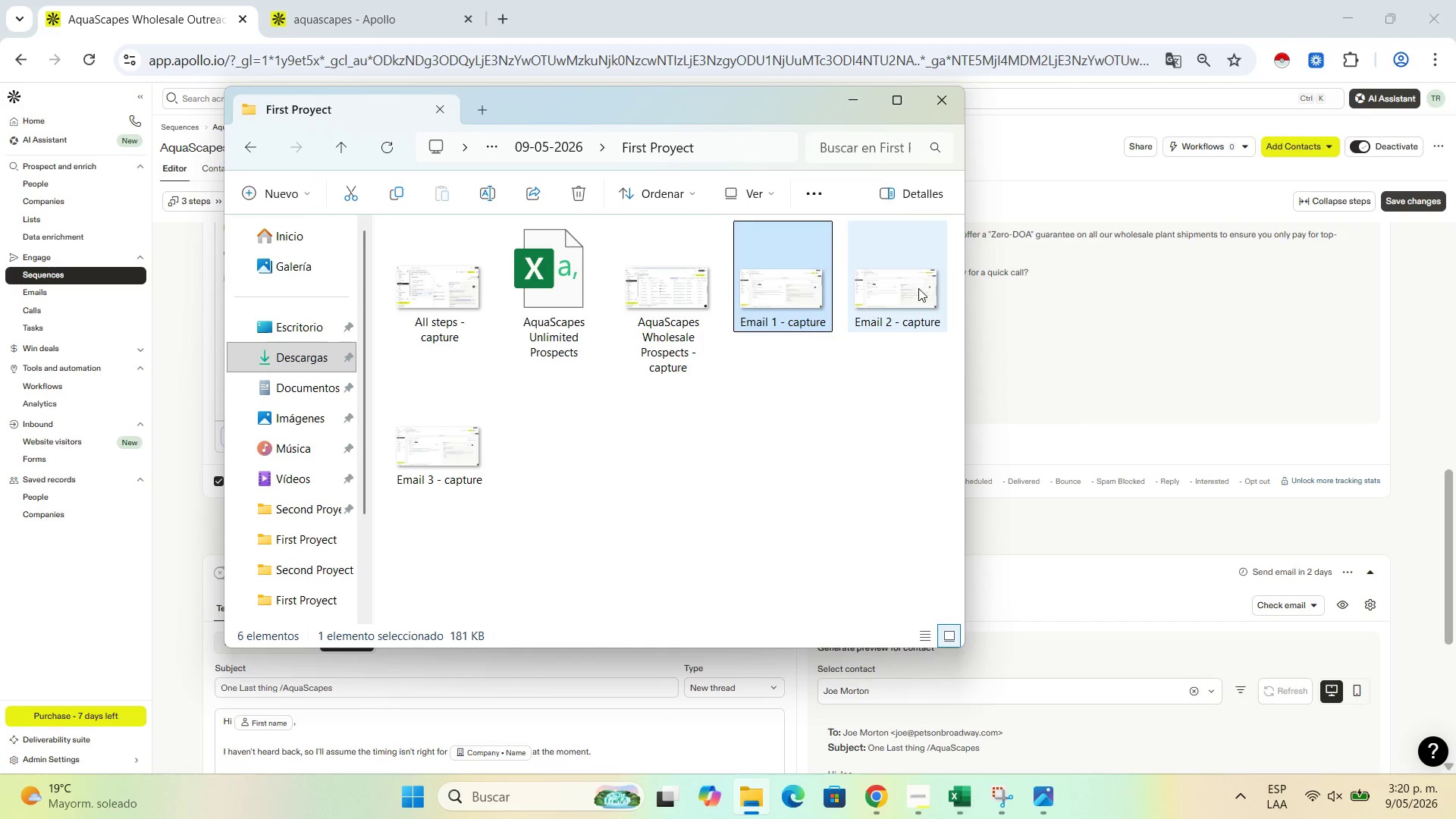 
double_click([918, 288])
 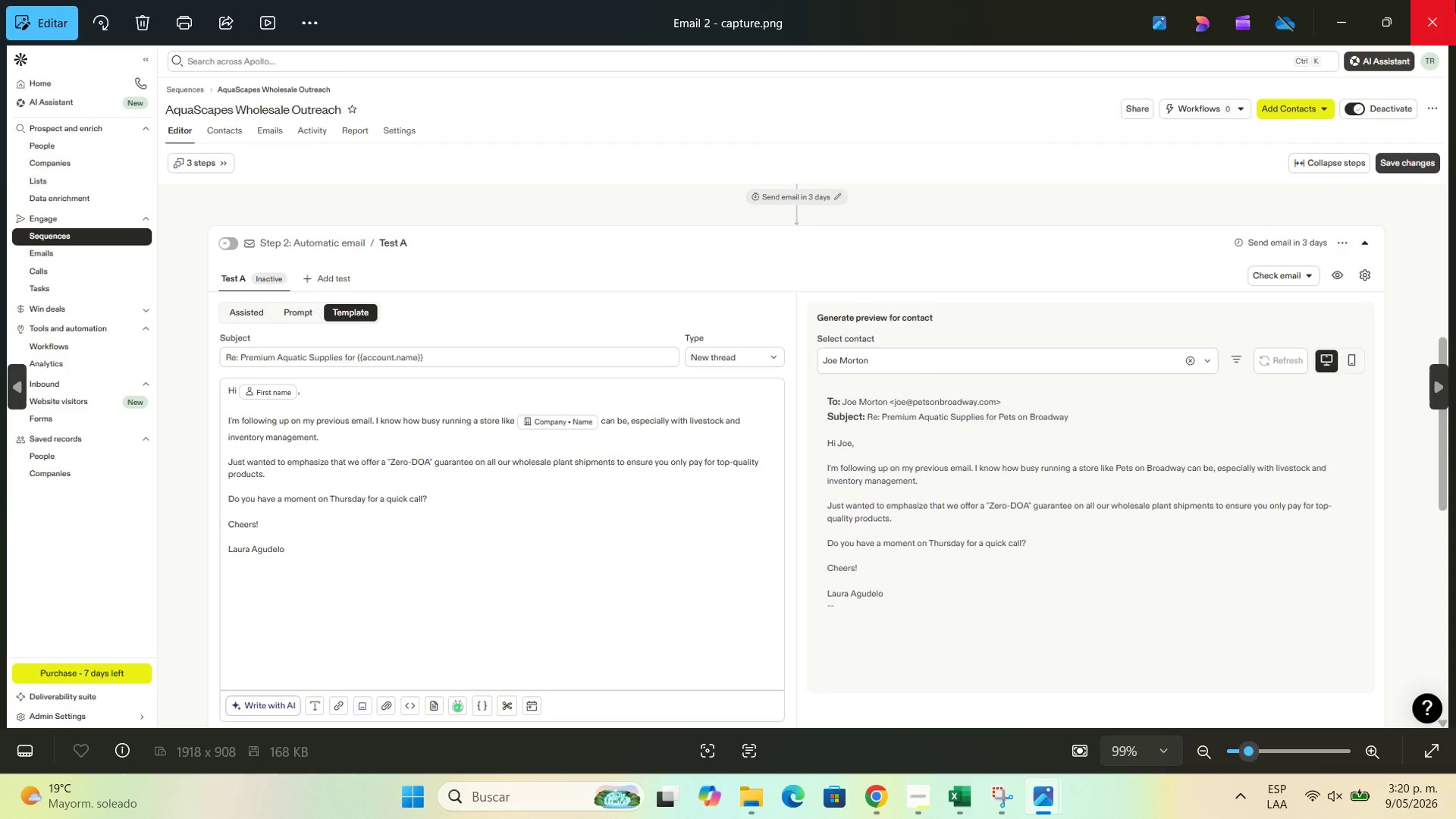 
left_click([1455, 0])
 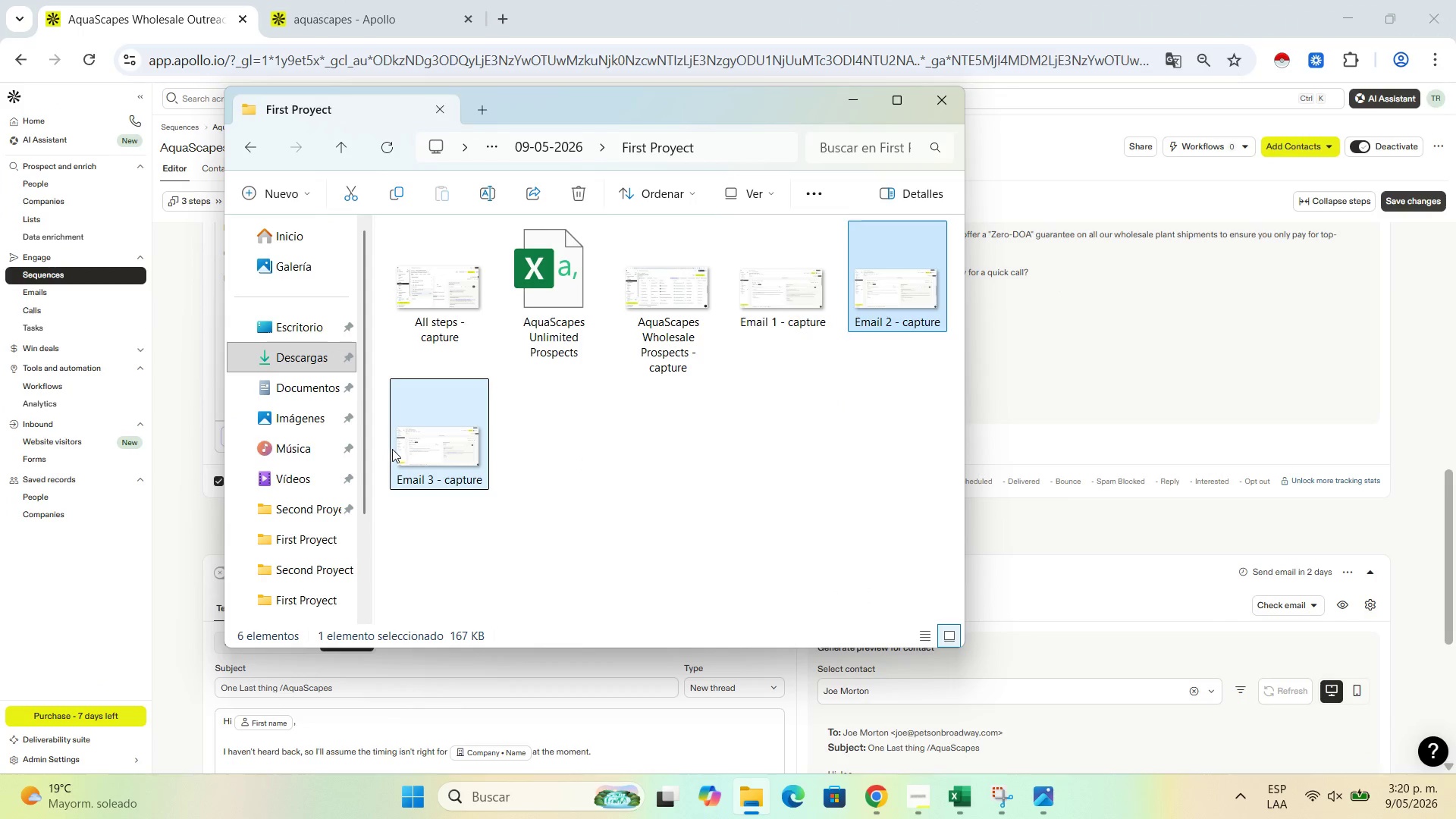 
double_click([399, 447])
 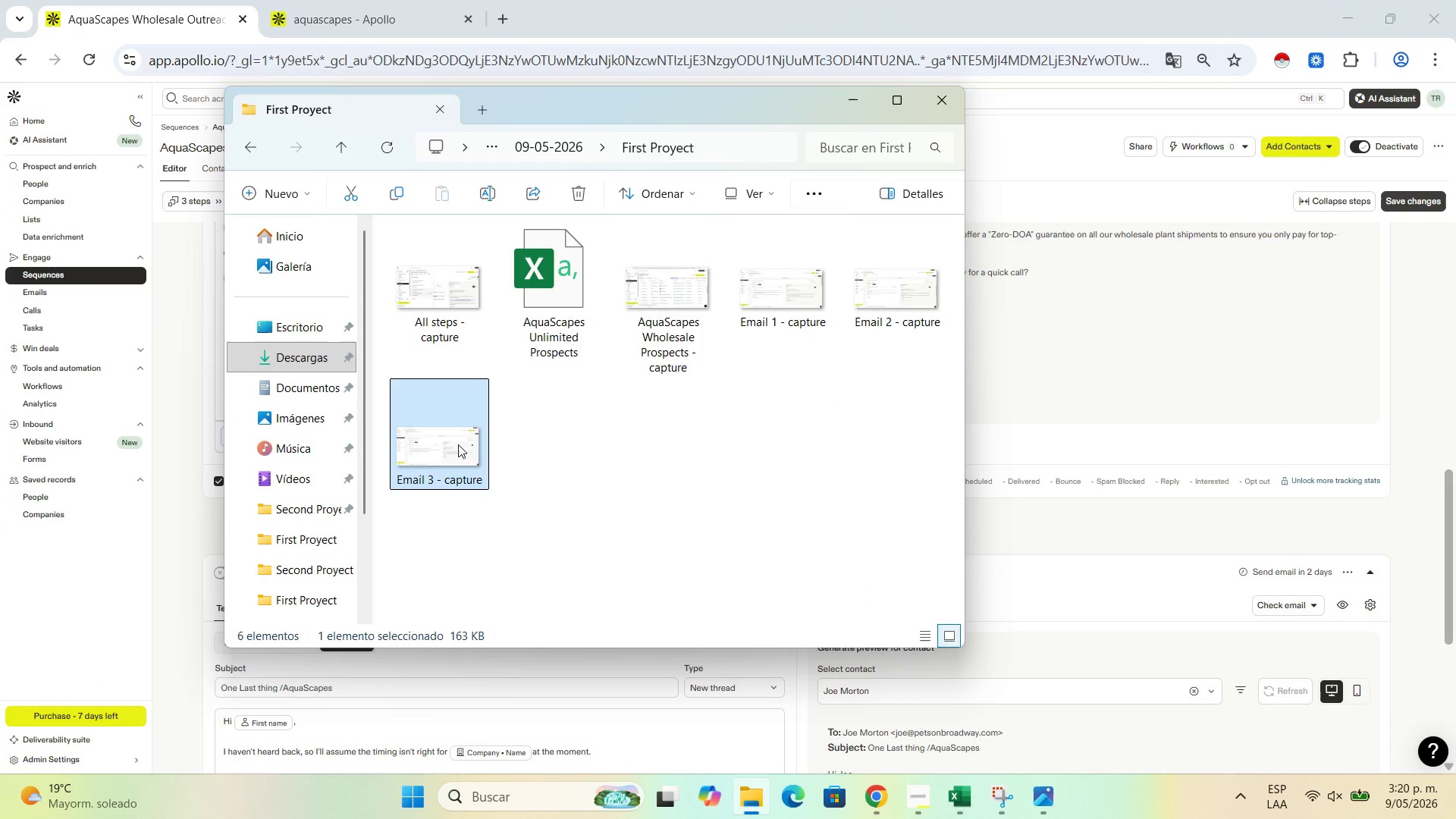 
double_click([458, 444])
 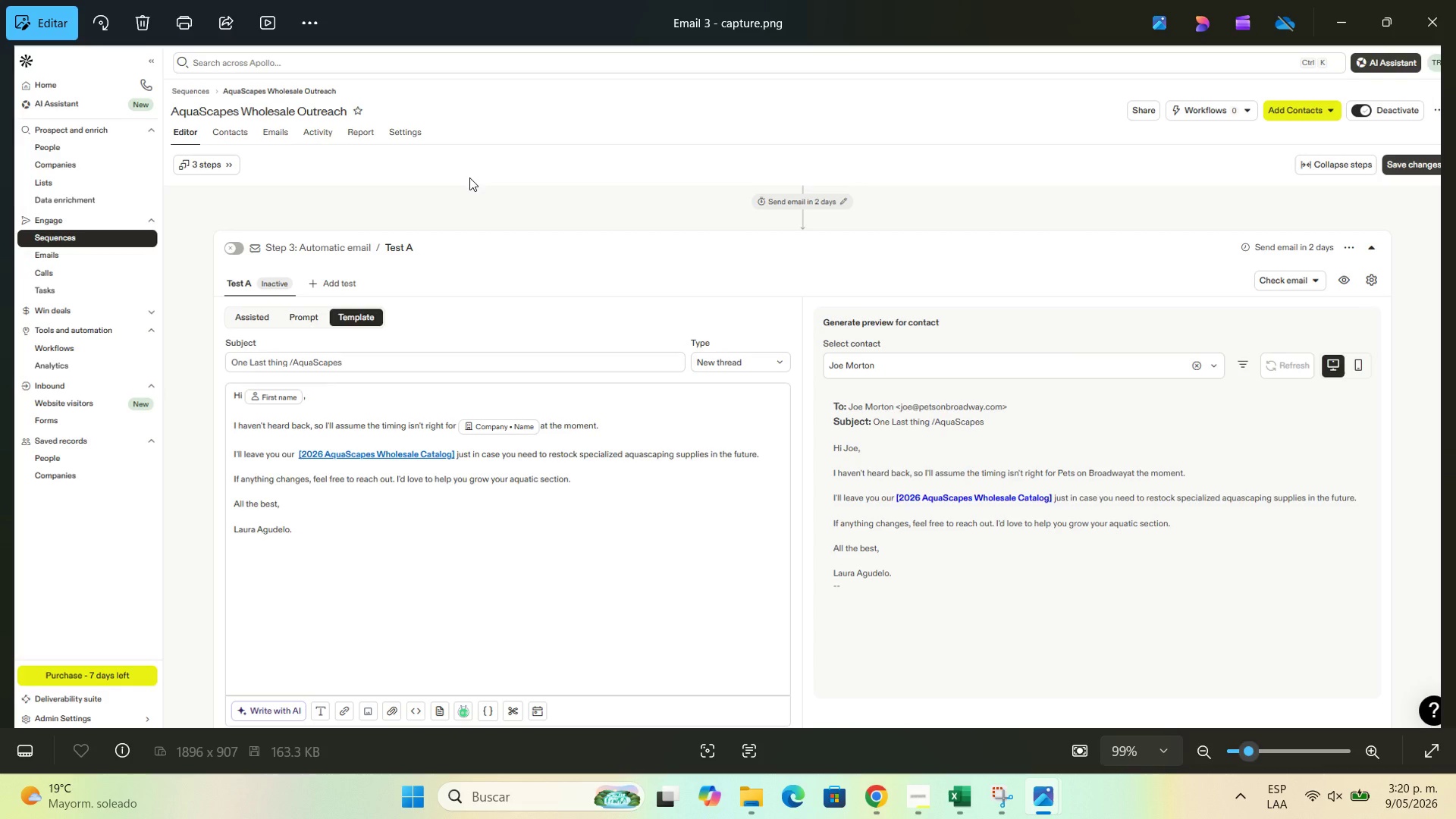 
wait(22.77)
 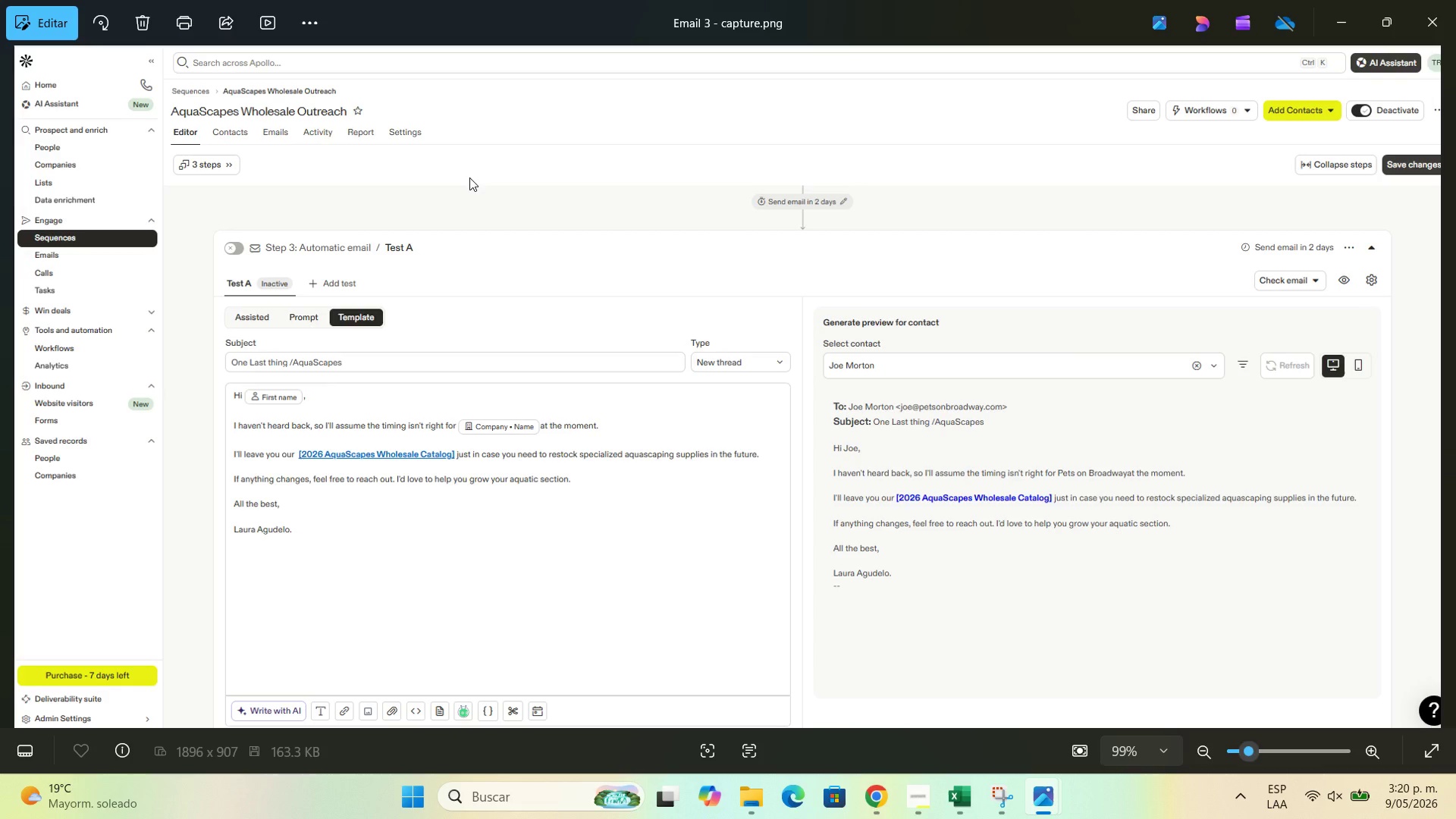 
scroll: coordinate [469, 177], scroll_direction: down, amount: 2.0
 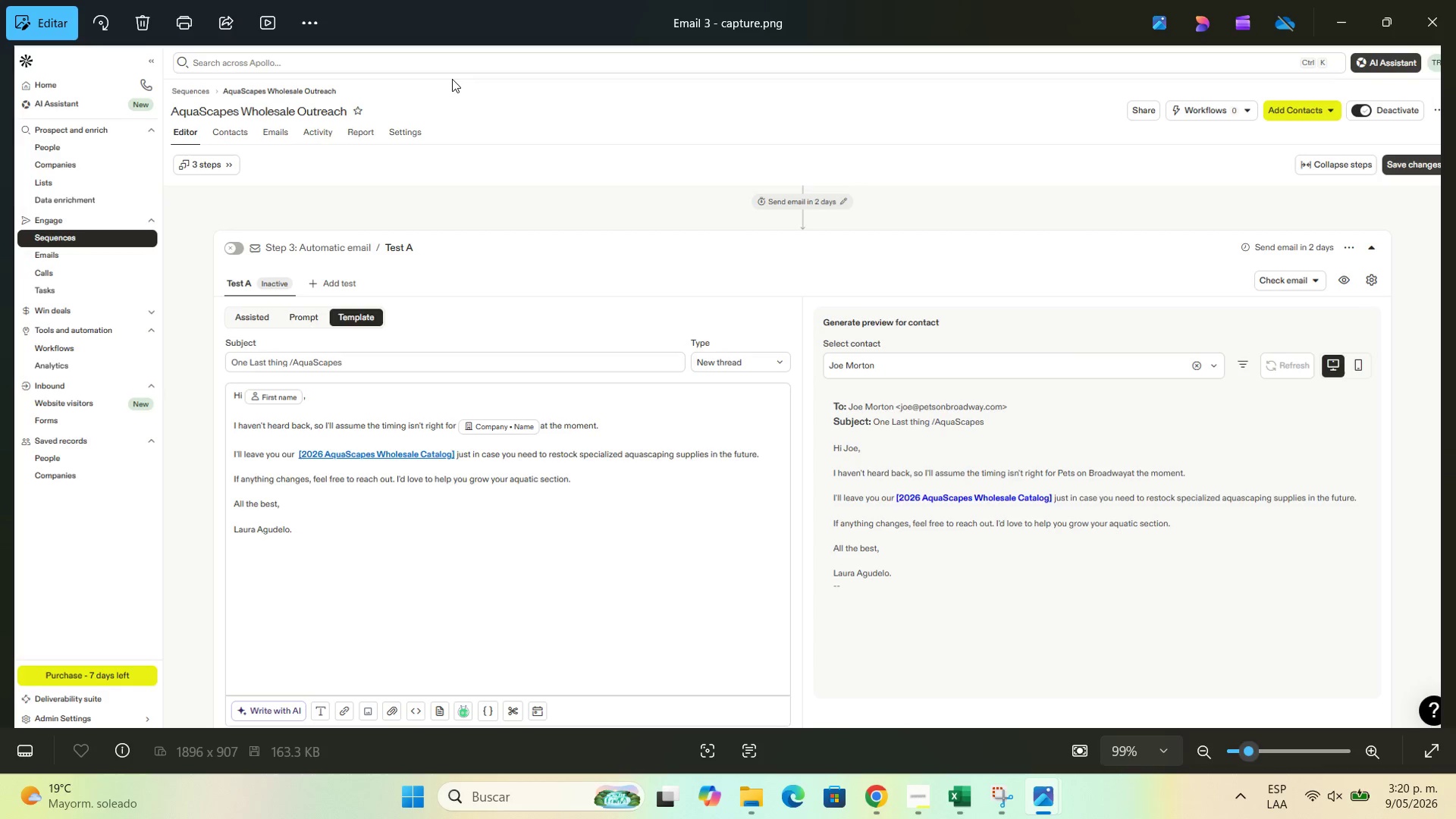 
left_click([1455, 0])
 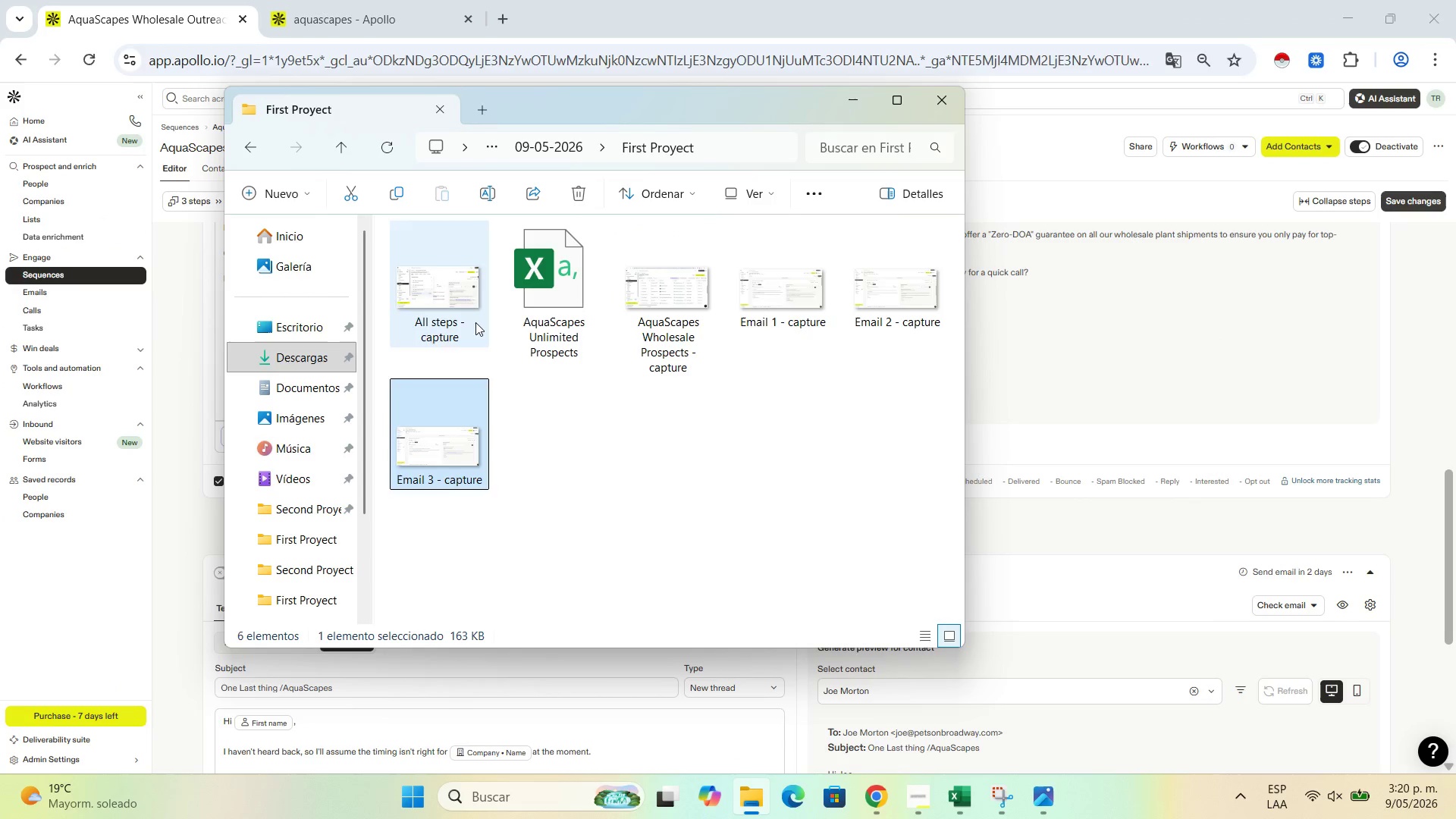 
double_click([475, 322])
 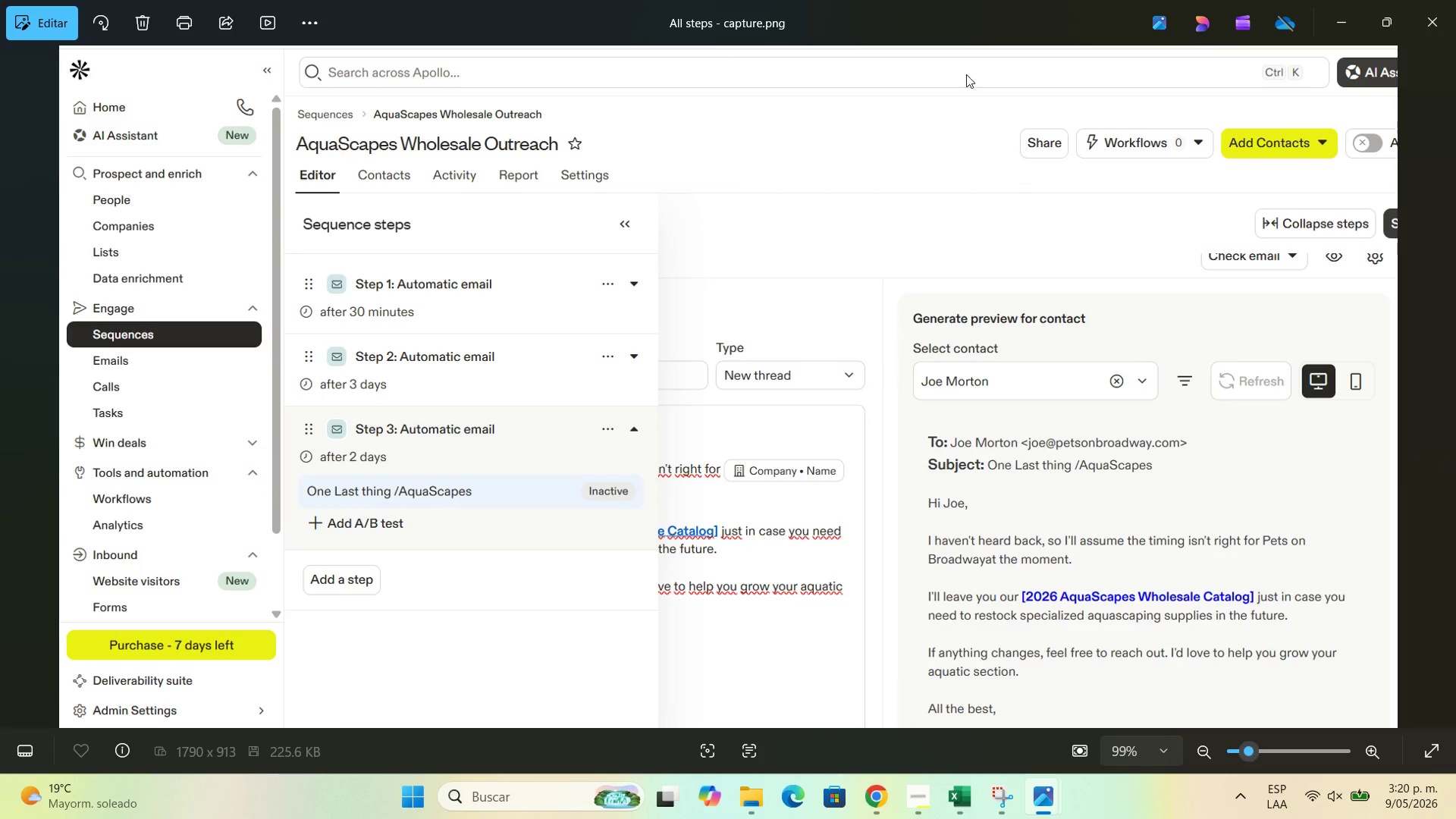 
wait(6.81)
 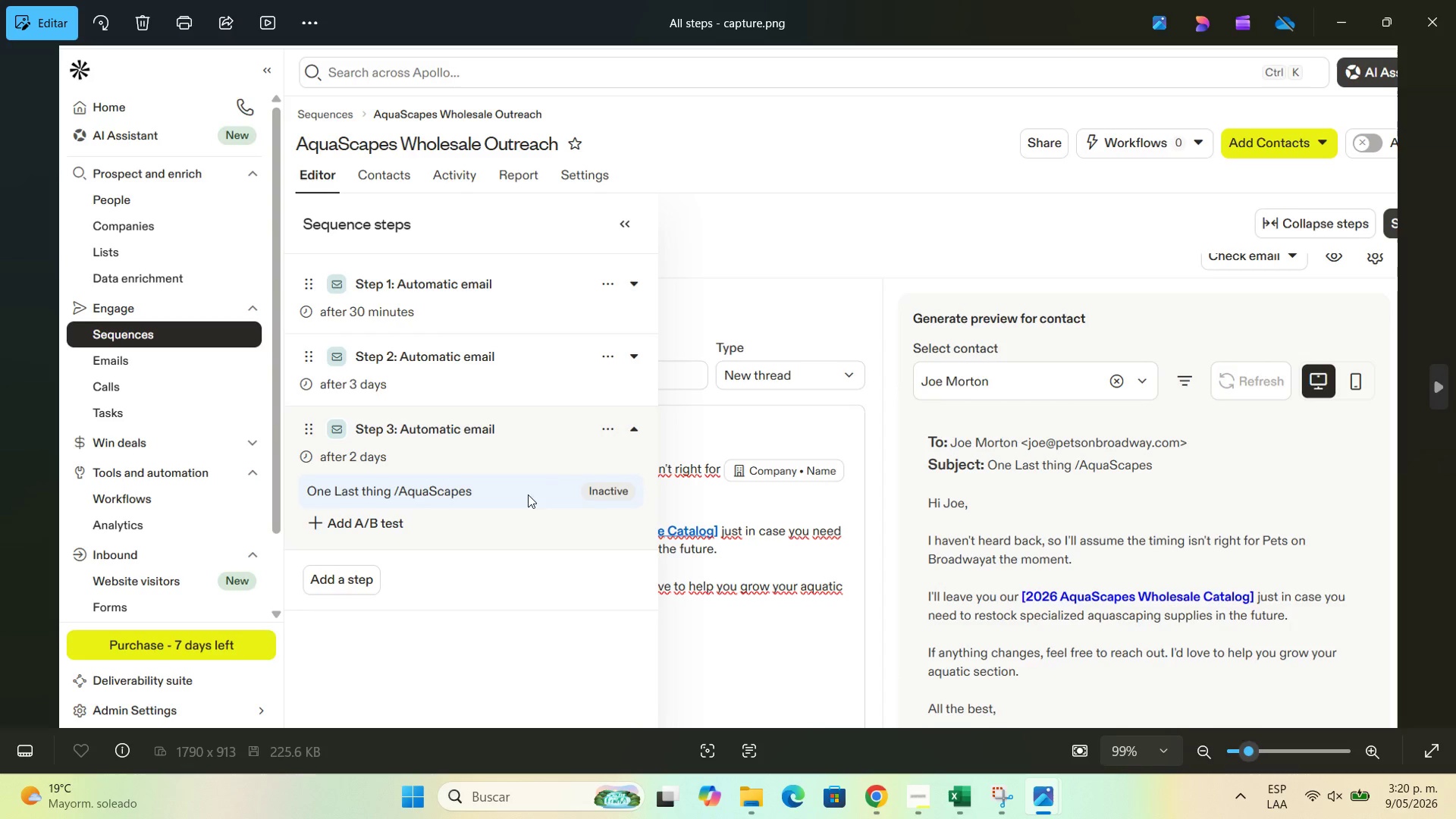 
left_click([1455, 0])
 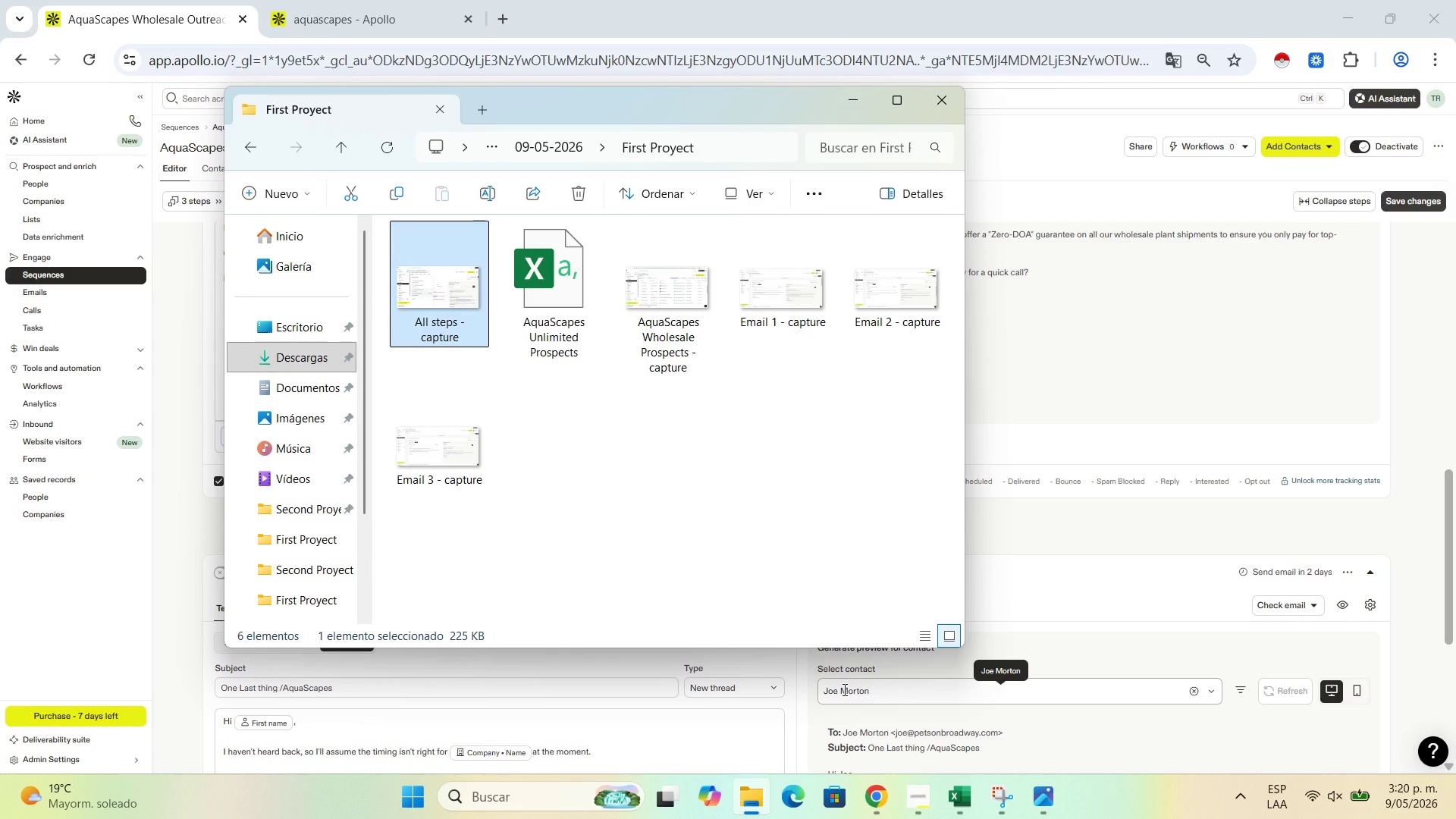 
wait(16.17)
 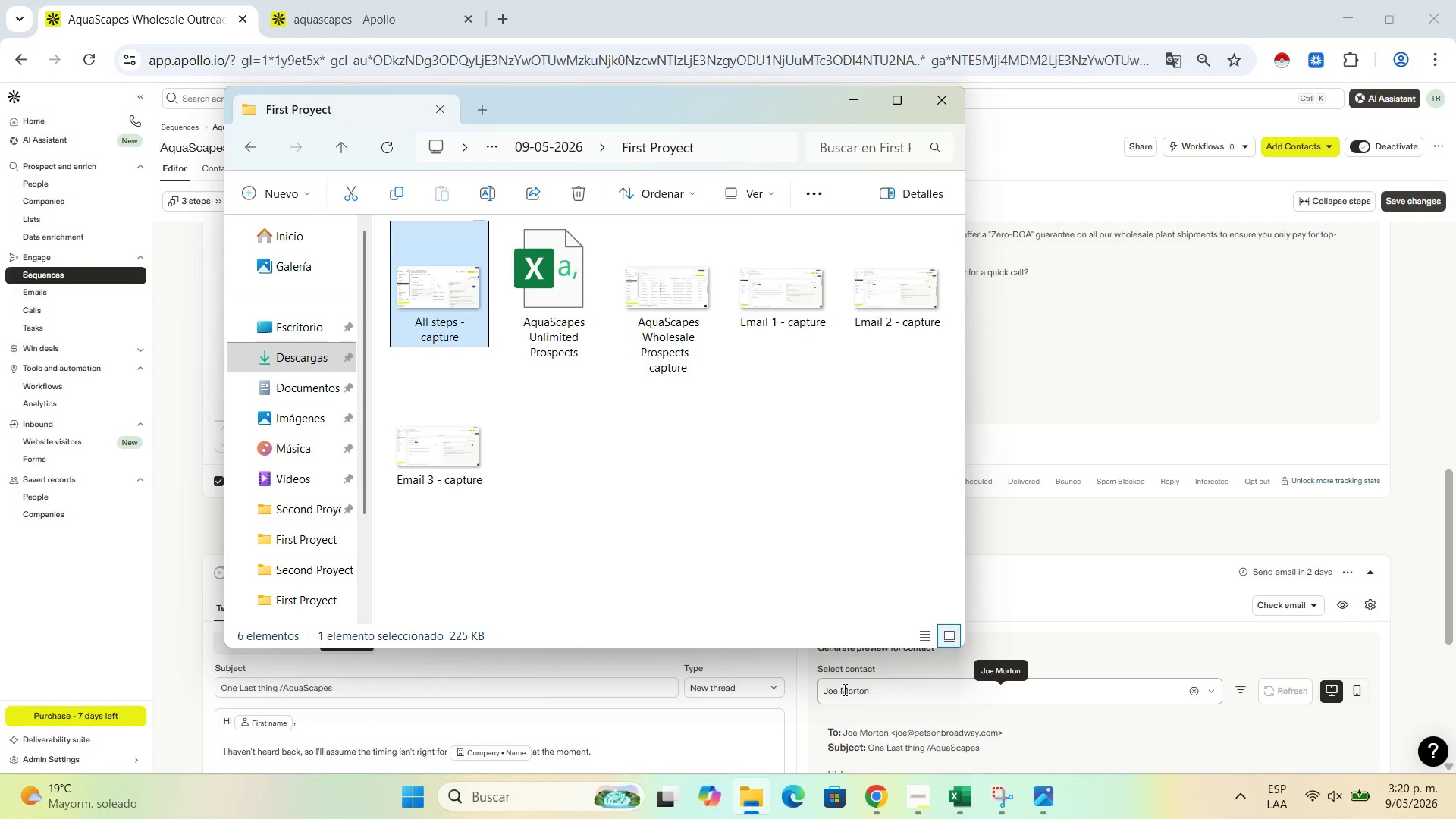 
left_click([843, 102])
 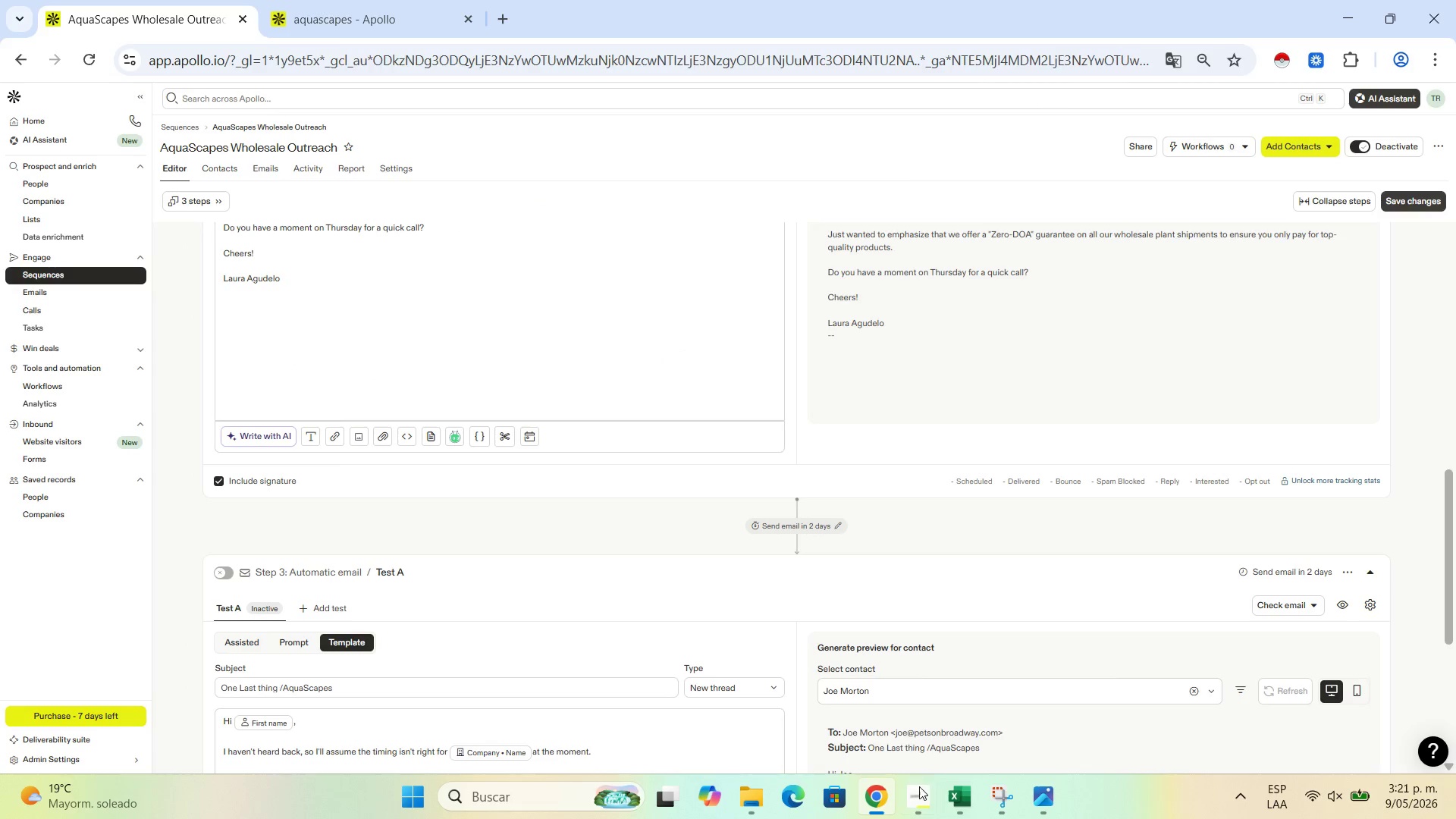 
left_click([918, 790])